 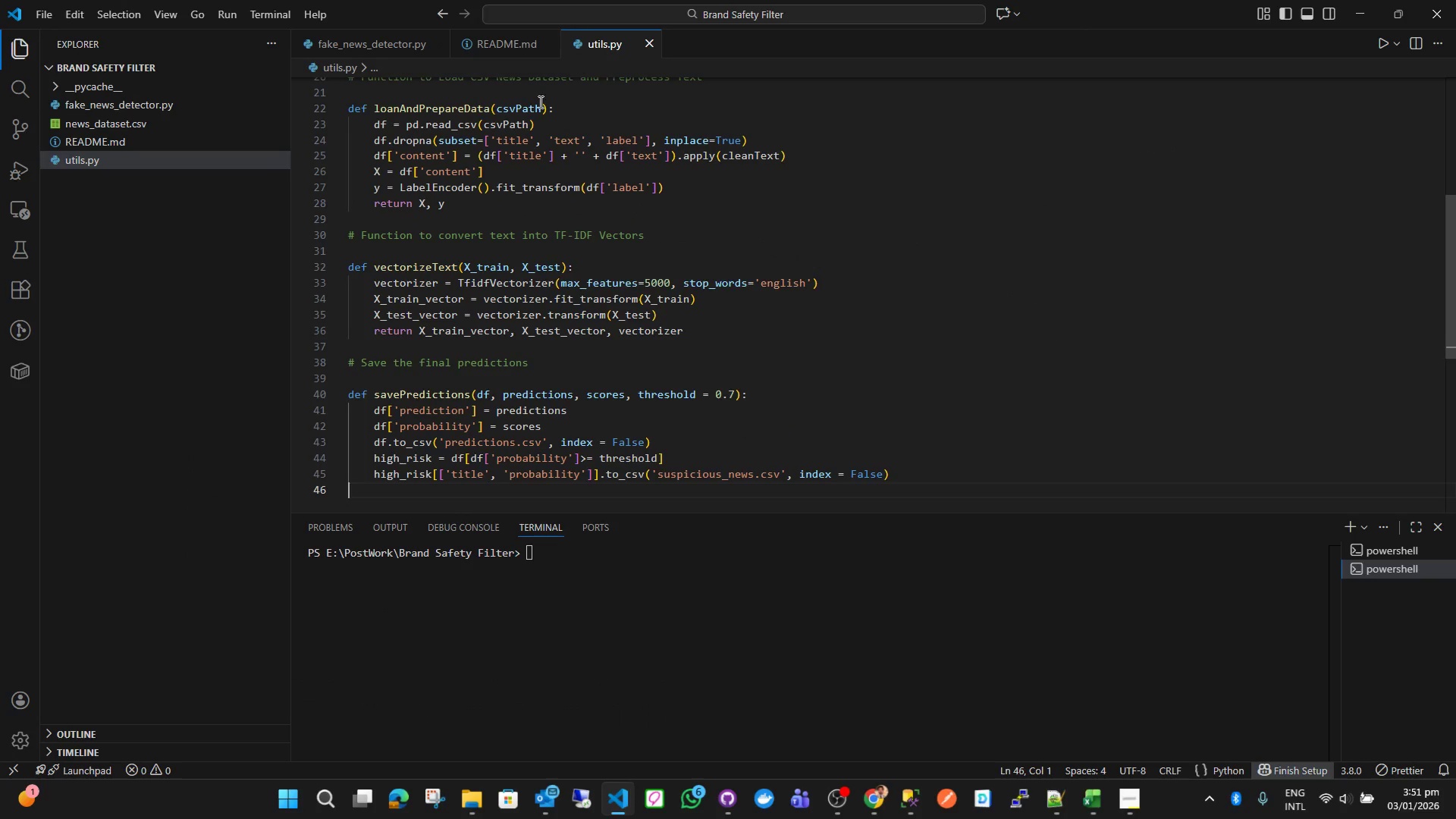 
scroll: coordinate [538, 185], scroll_direction: up, amount: 11.0
 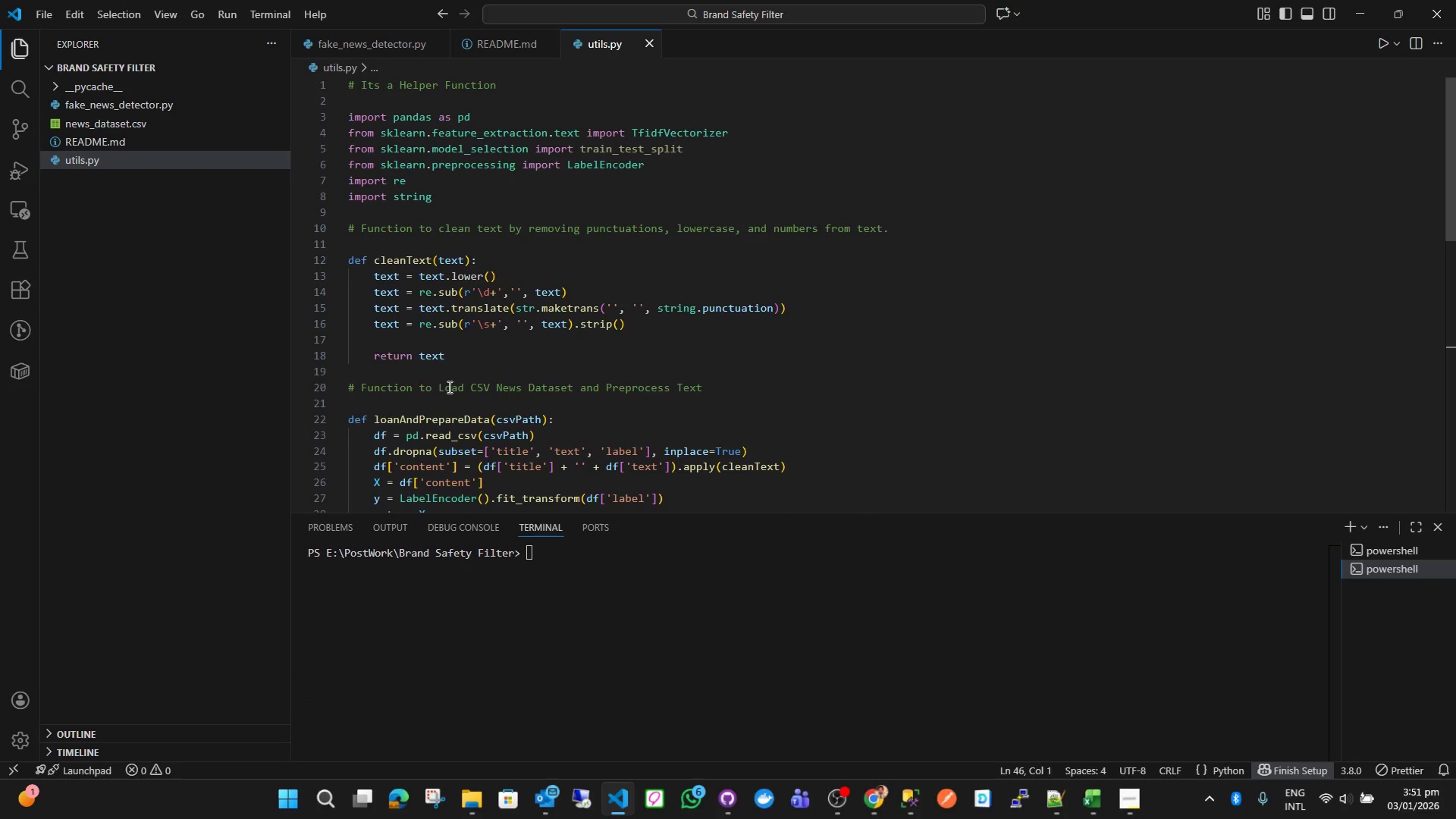 
scroll: coordinate [422, 340], scroll_direction: down, amount: 8.0
 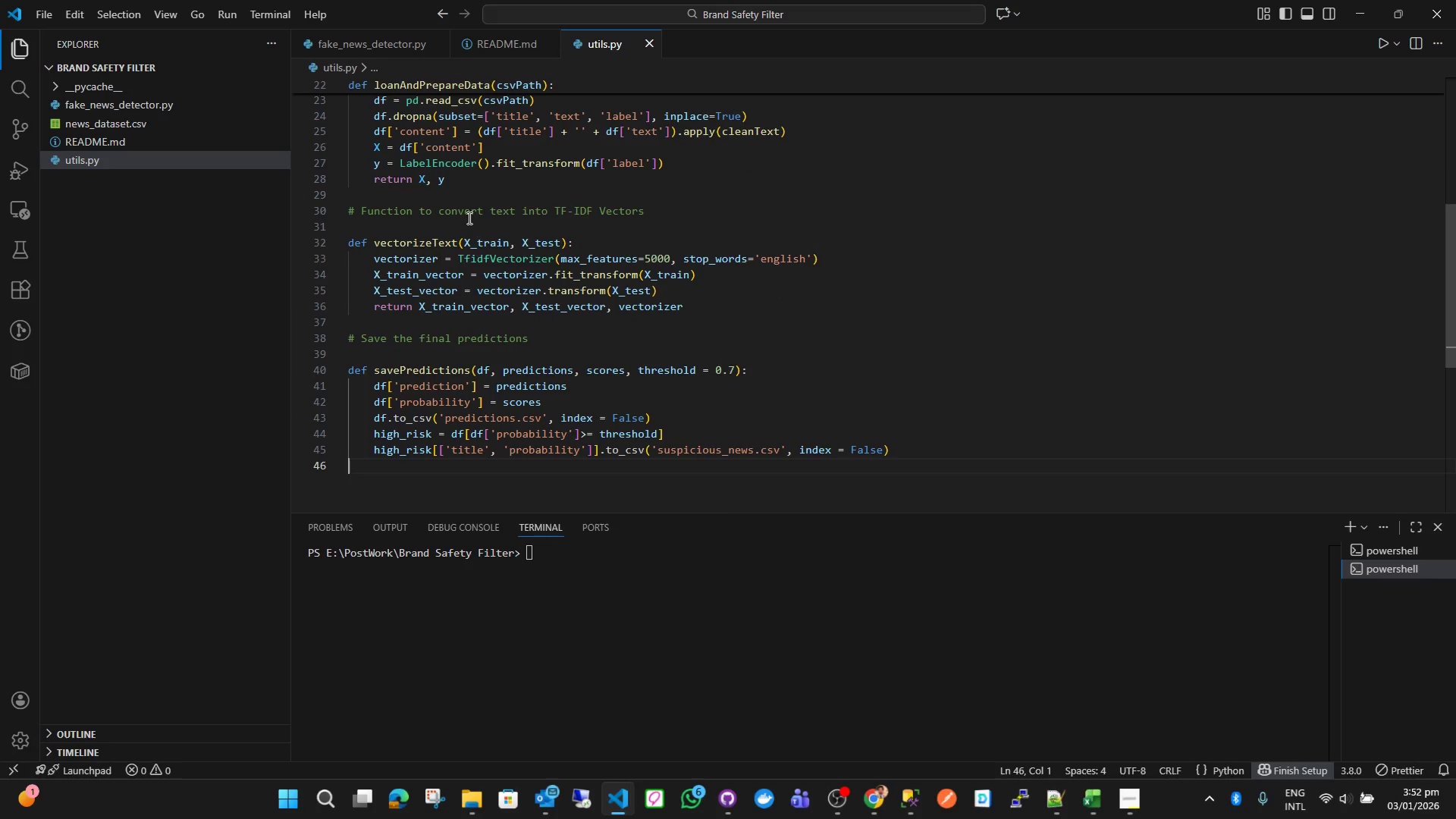 
key(Alt+AltLeft)
 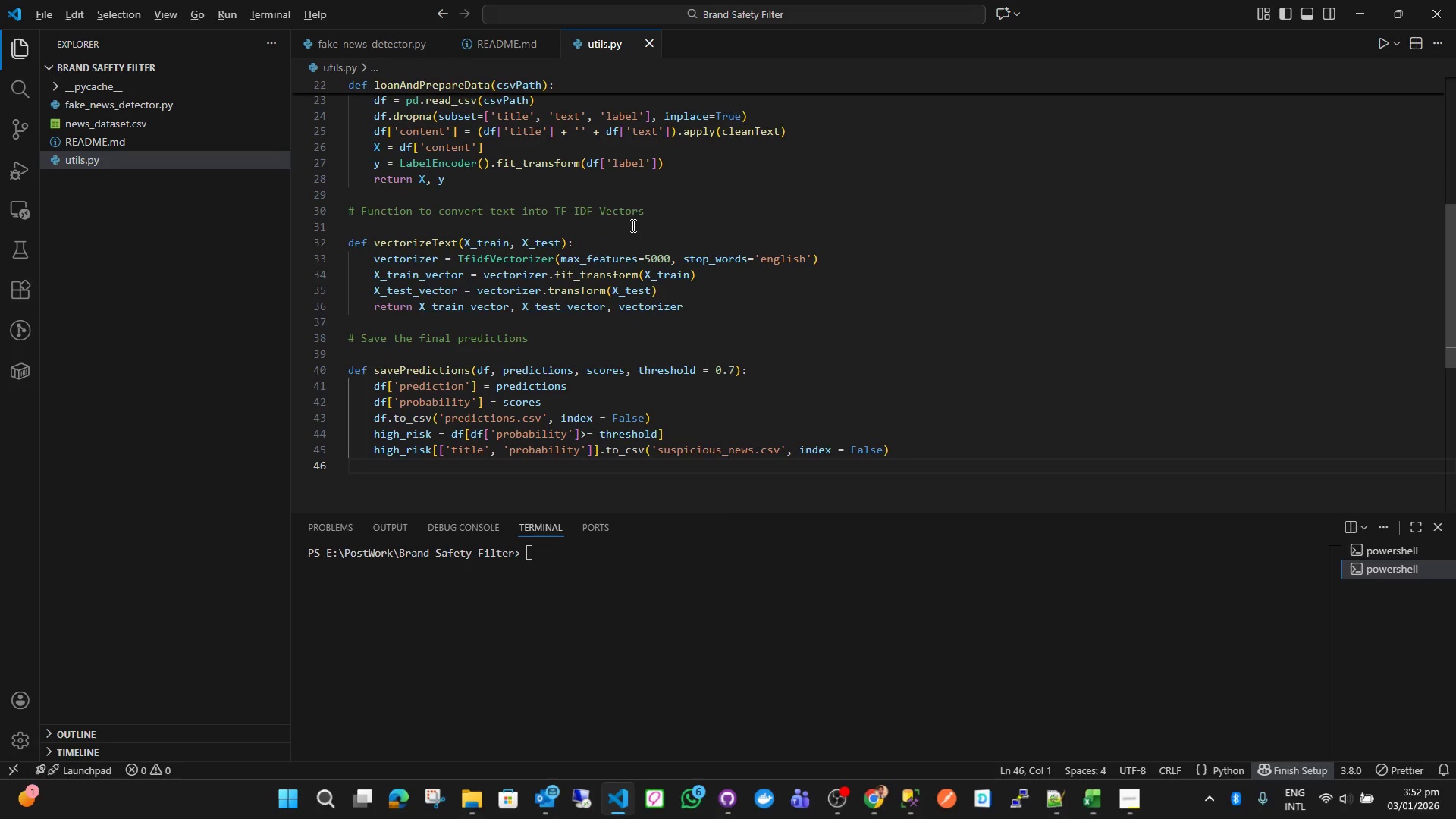 
key(Alt+Tab)